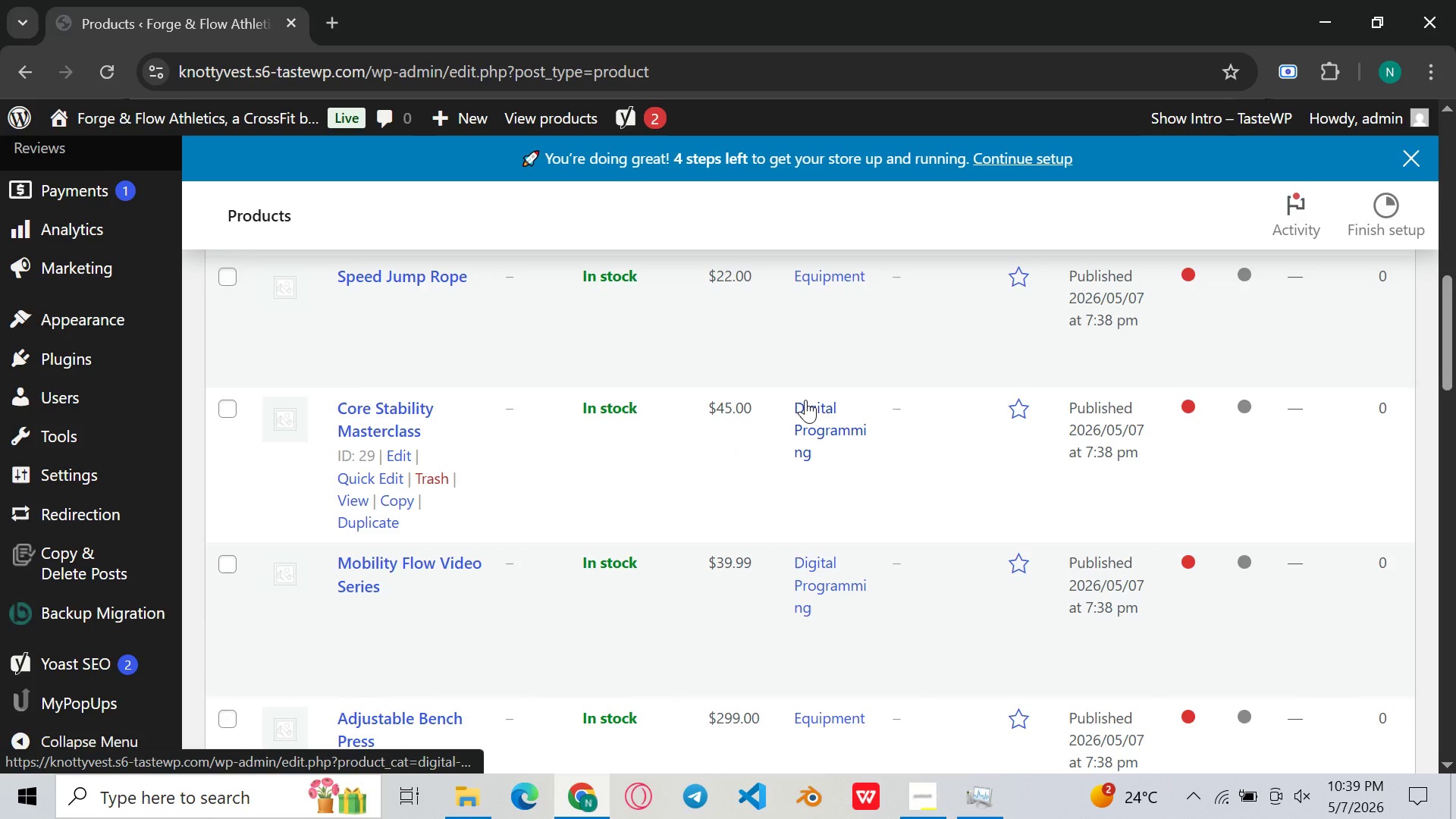 
scroll: coordinate [806, 400], scroll_direction: up, amount: 3.0
 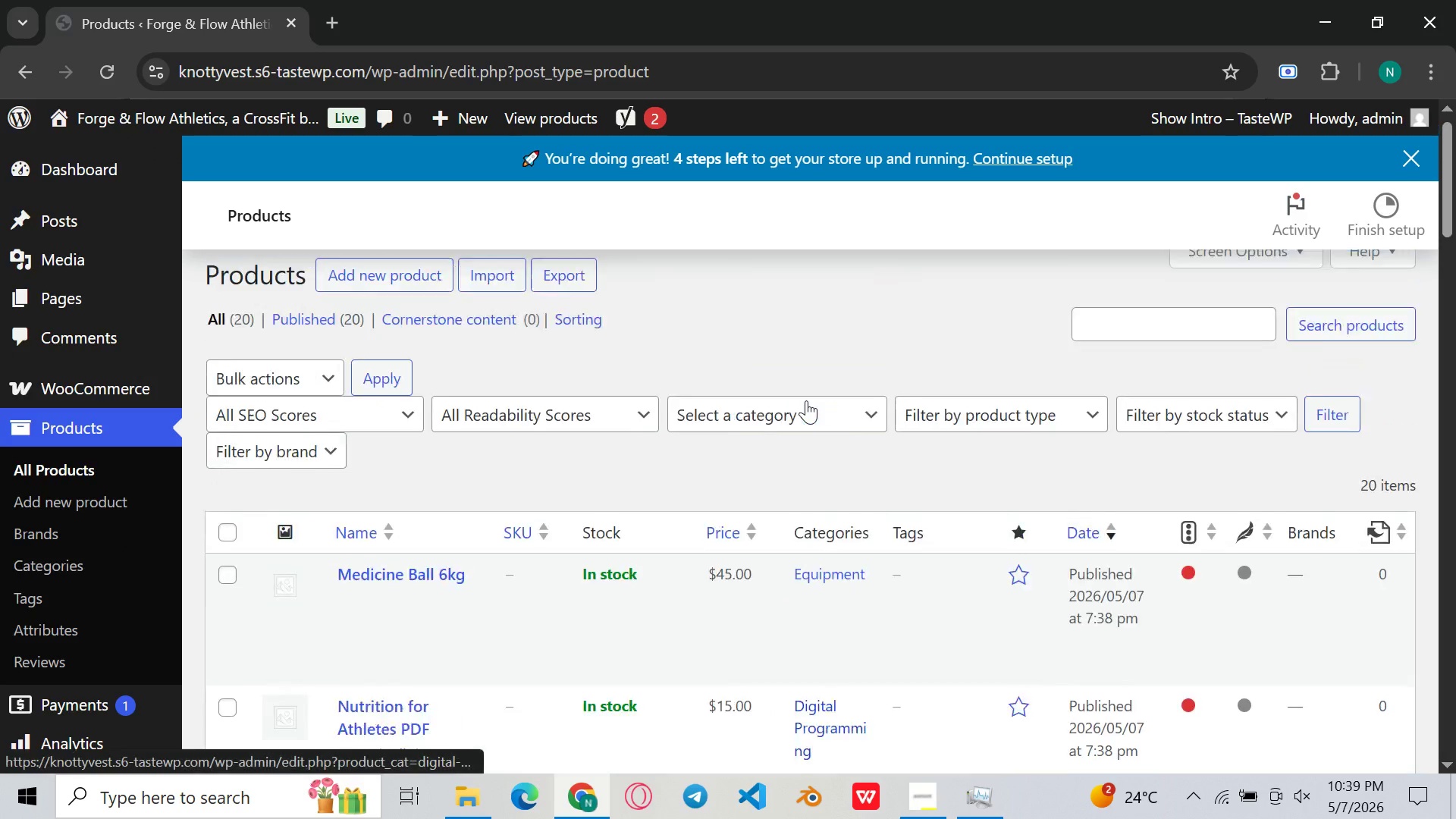 
scroll: coordinate [806, 400], scroll_direction: down, amount: 3.0
 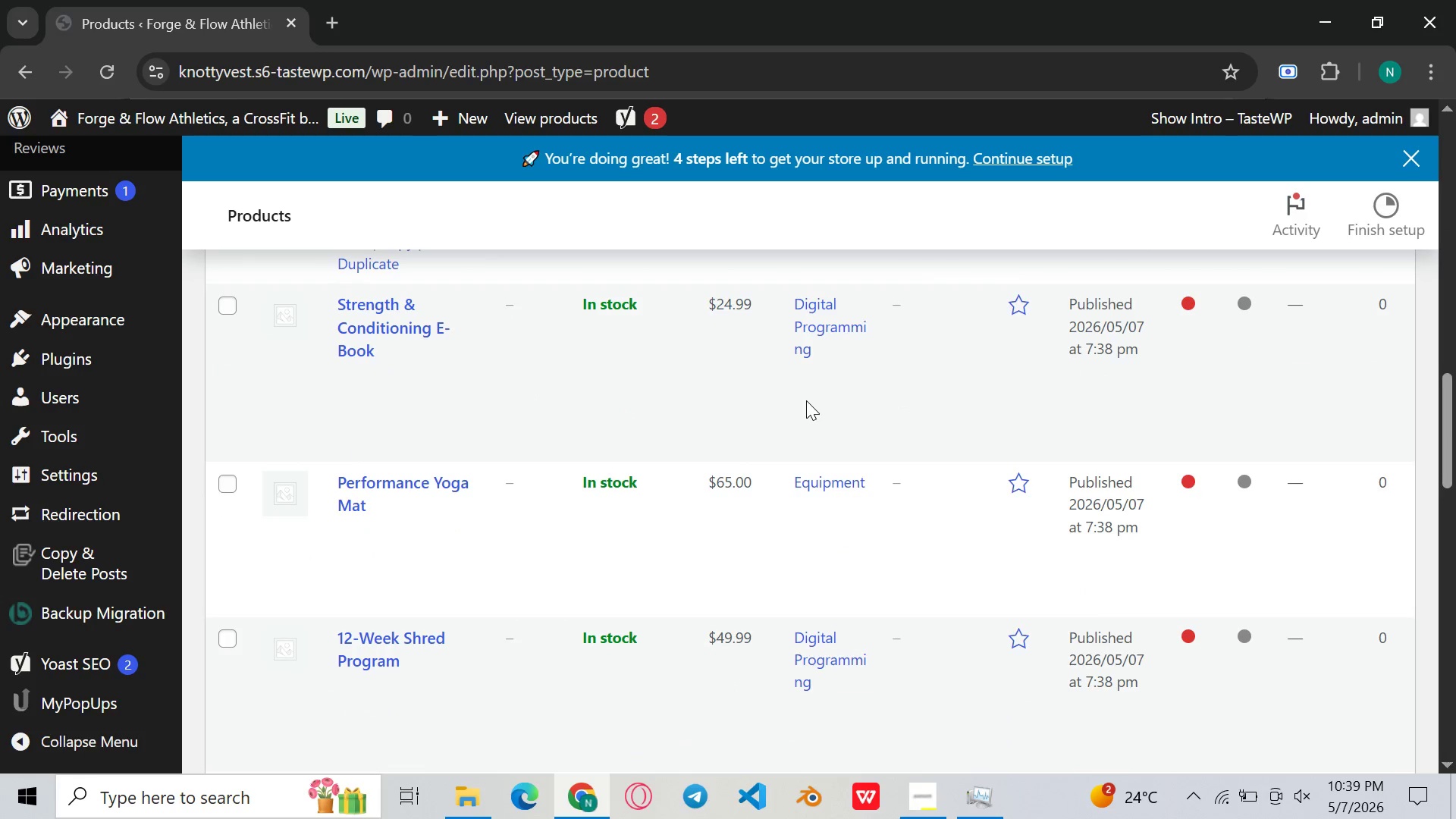 
left_click([936, 805])